 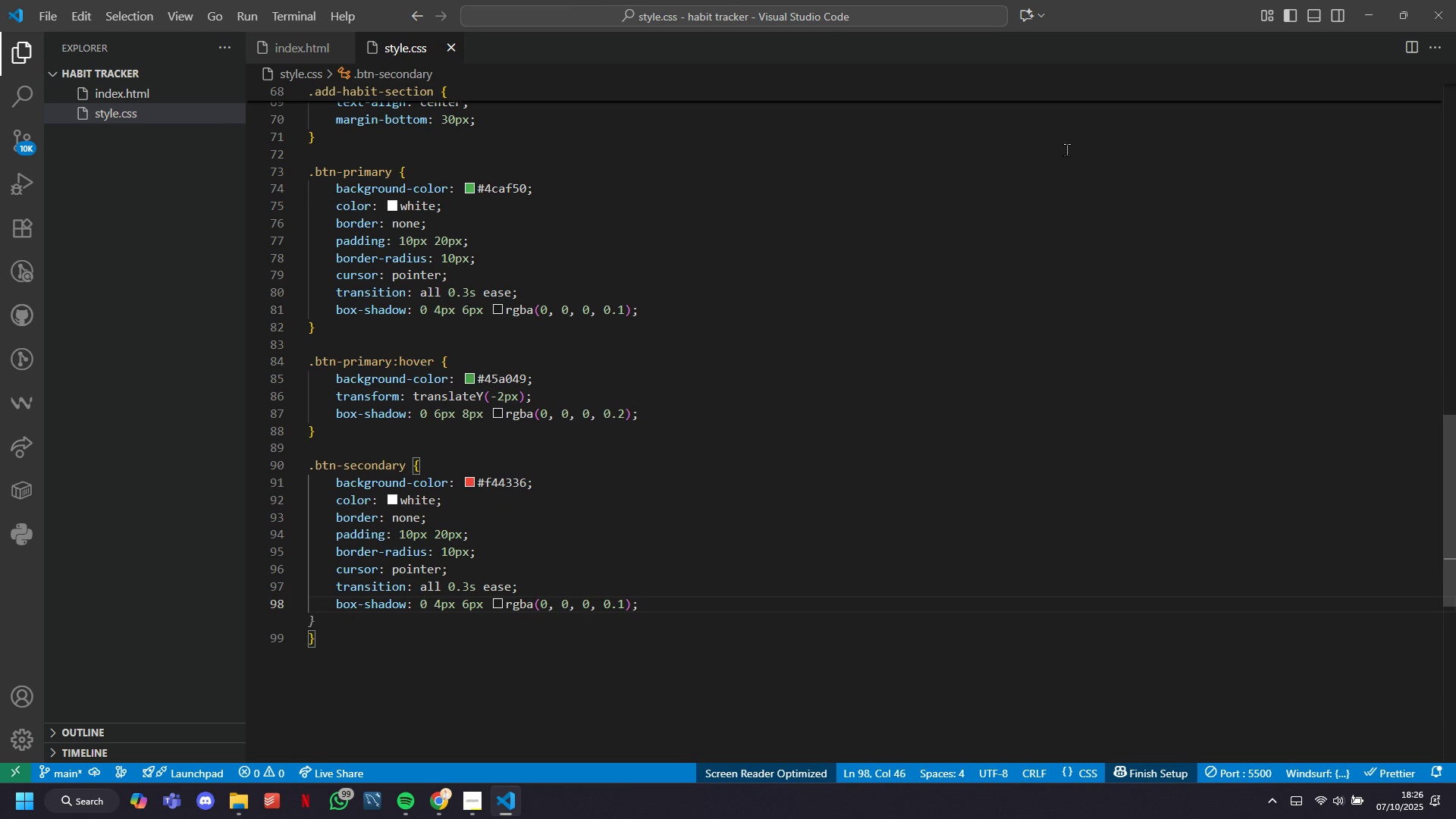 
left_click([1364, 23])
 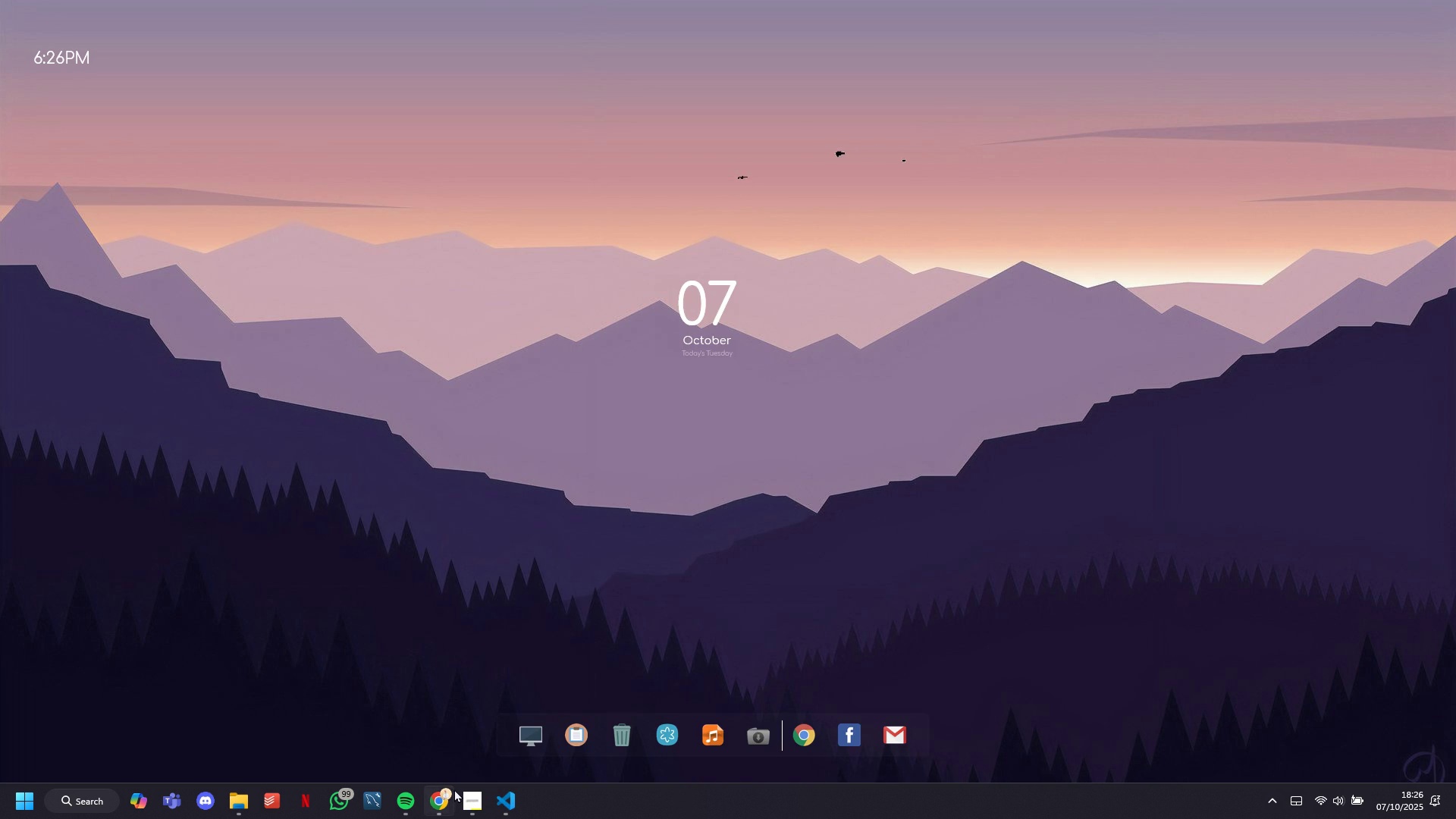 
left_click([453, 792])
 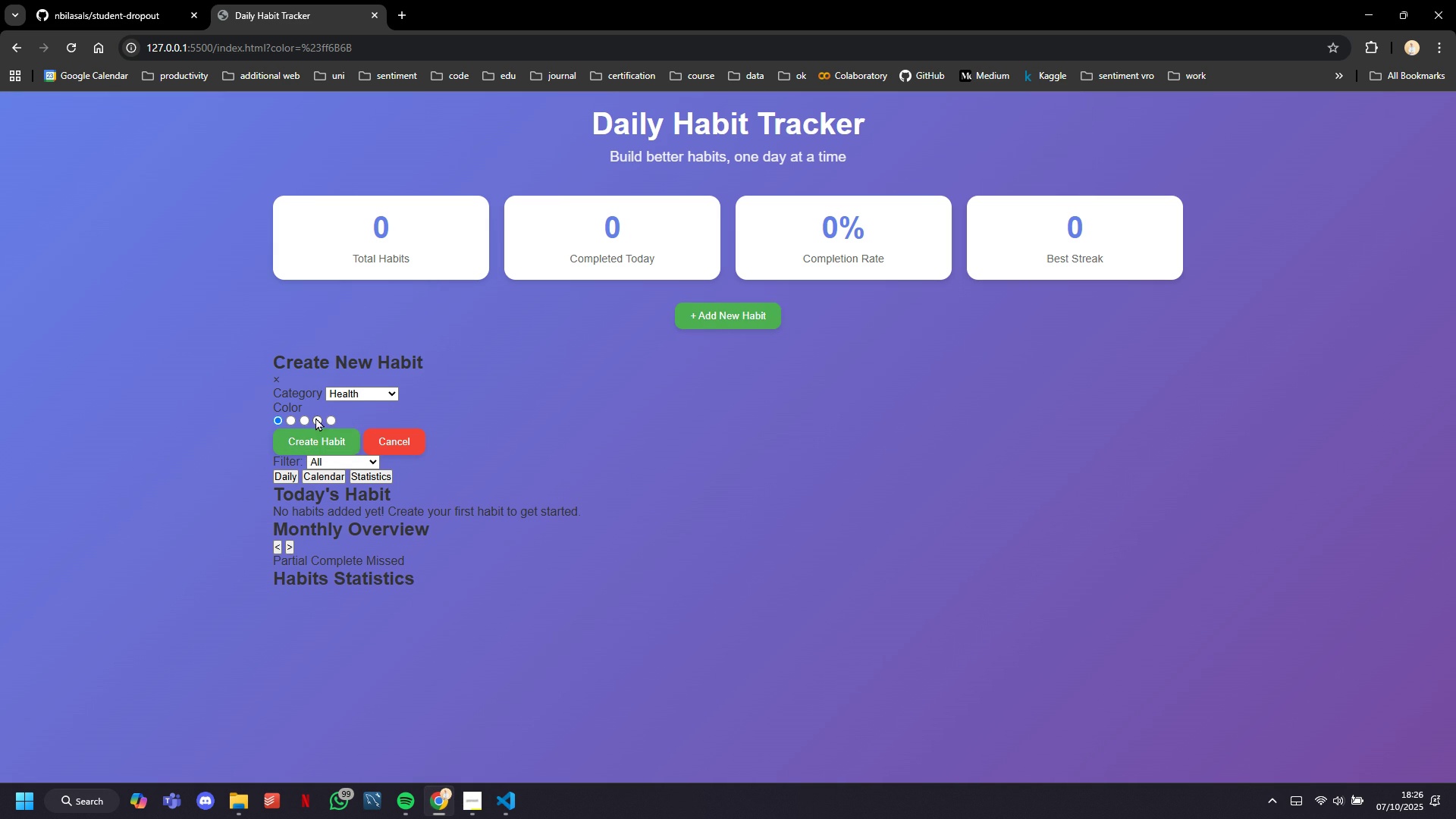 
left_click([704, 318])
 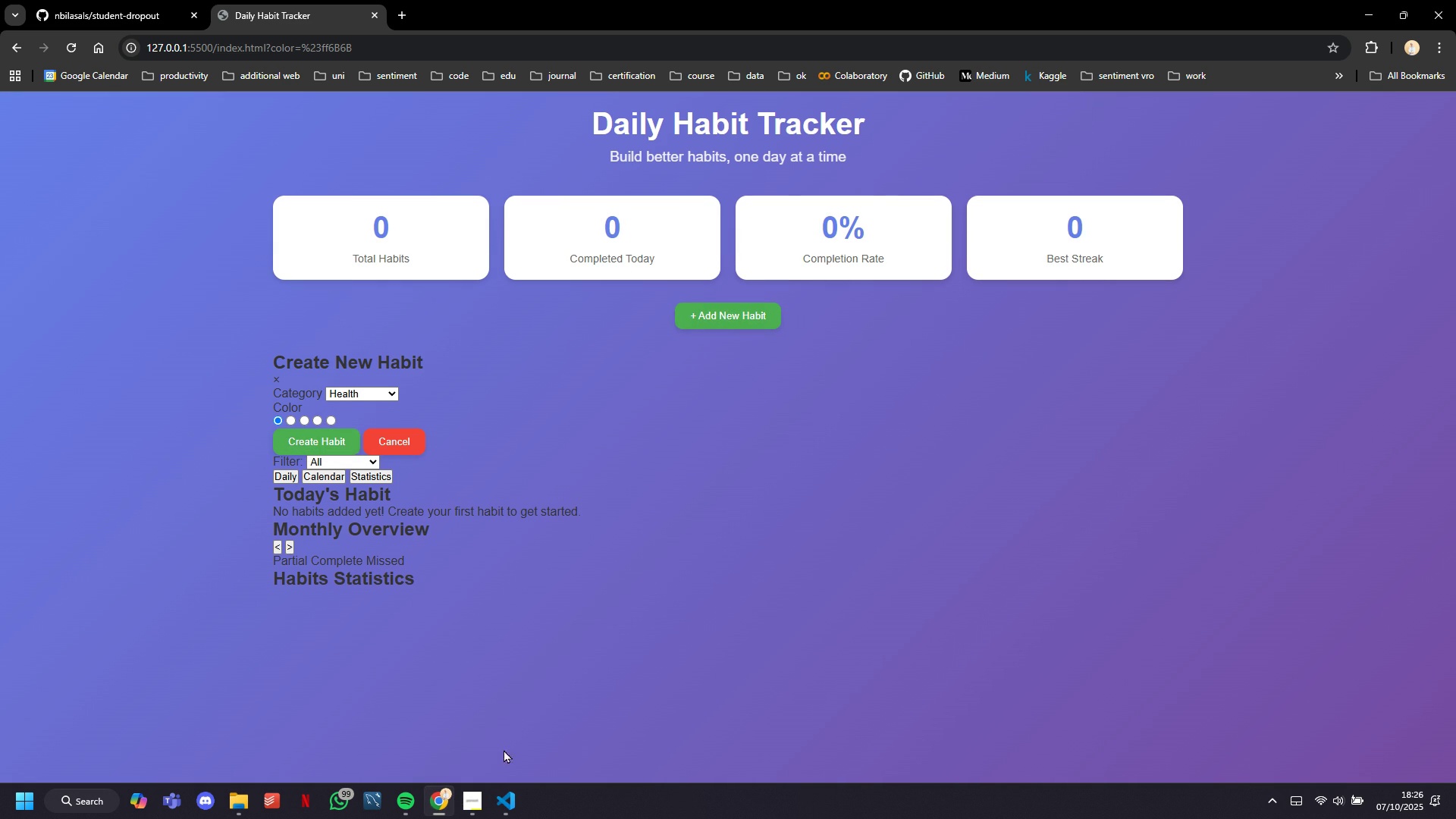 
left_click([464, 799])